 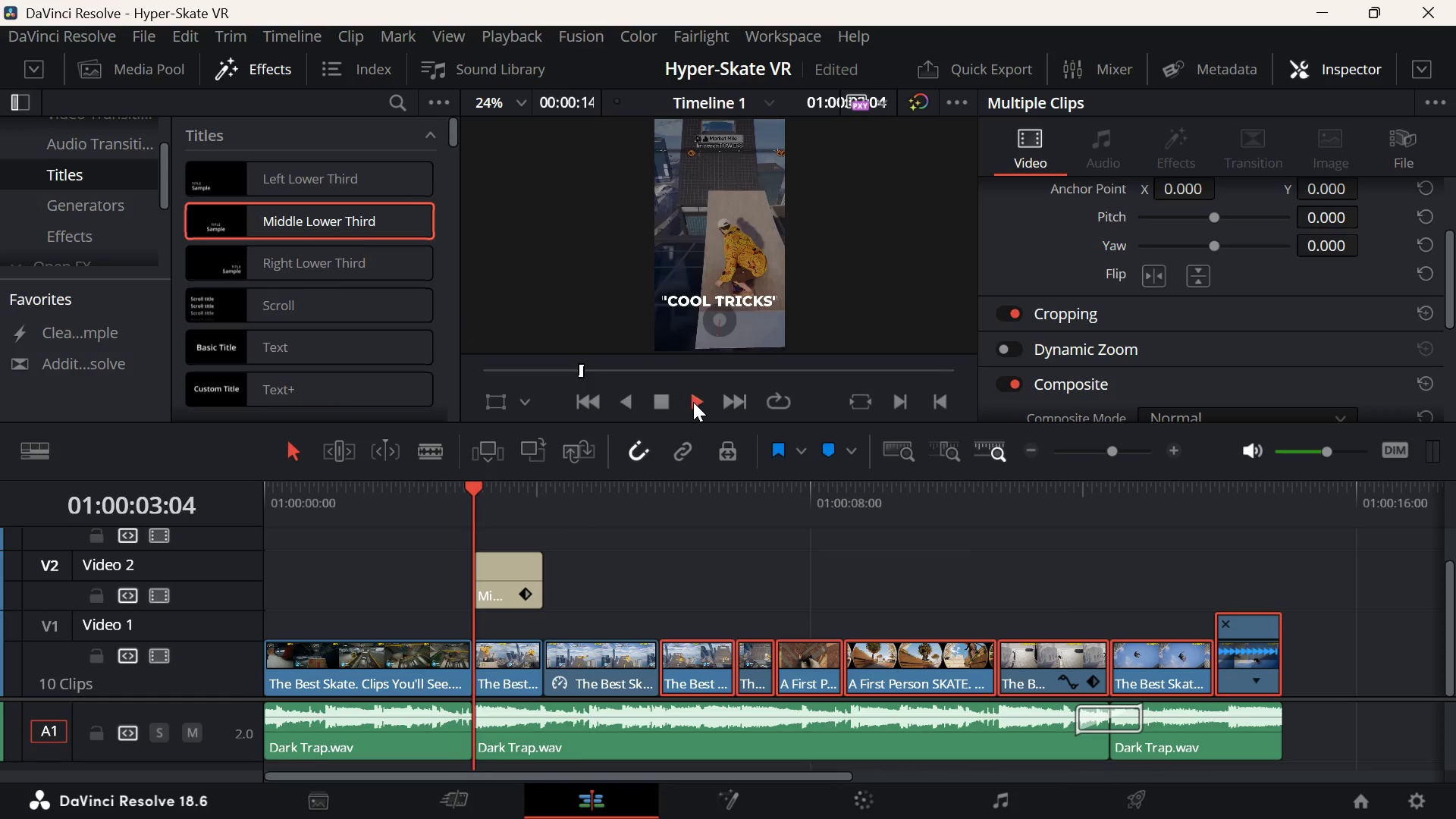 
left_click([693, 402])
 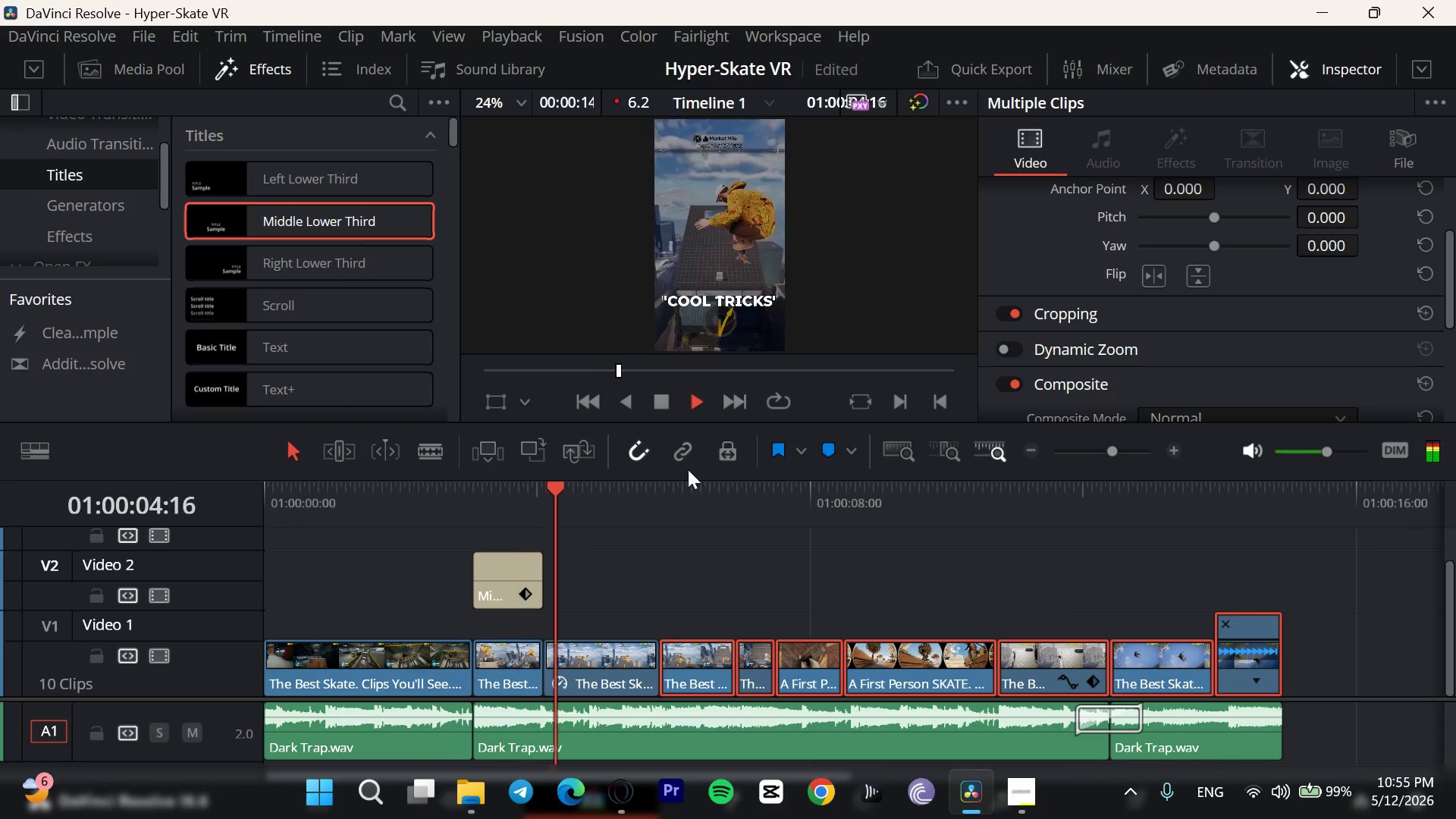 
left_click([695, 402])
 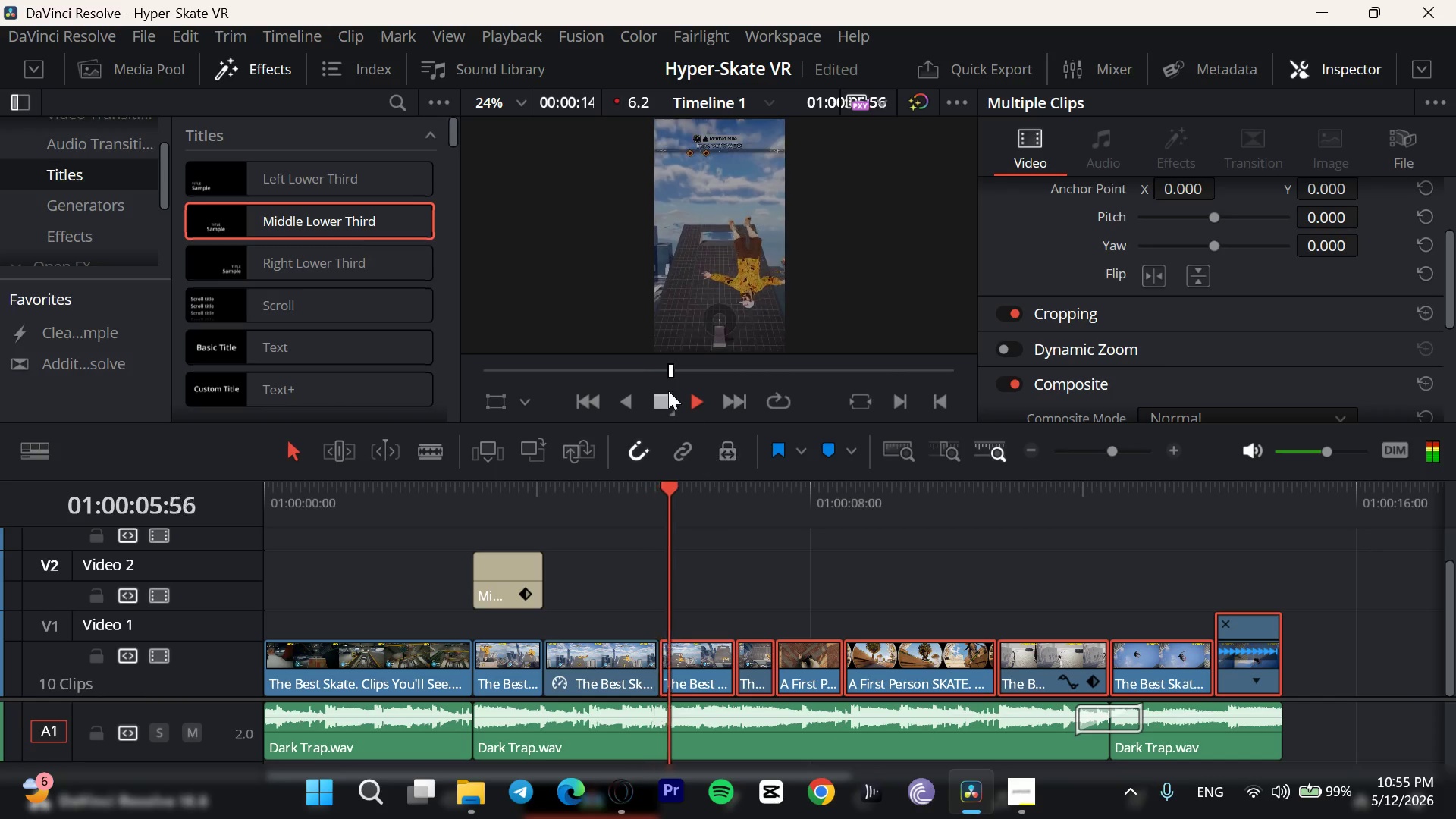 
left_click([661, 393])
 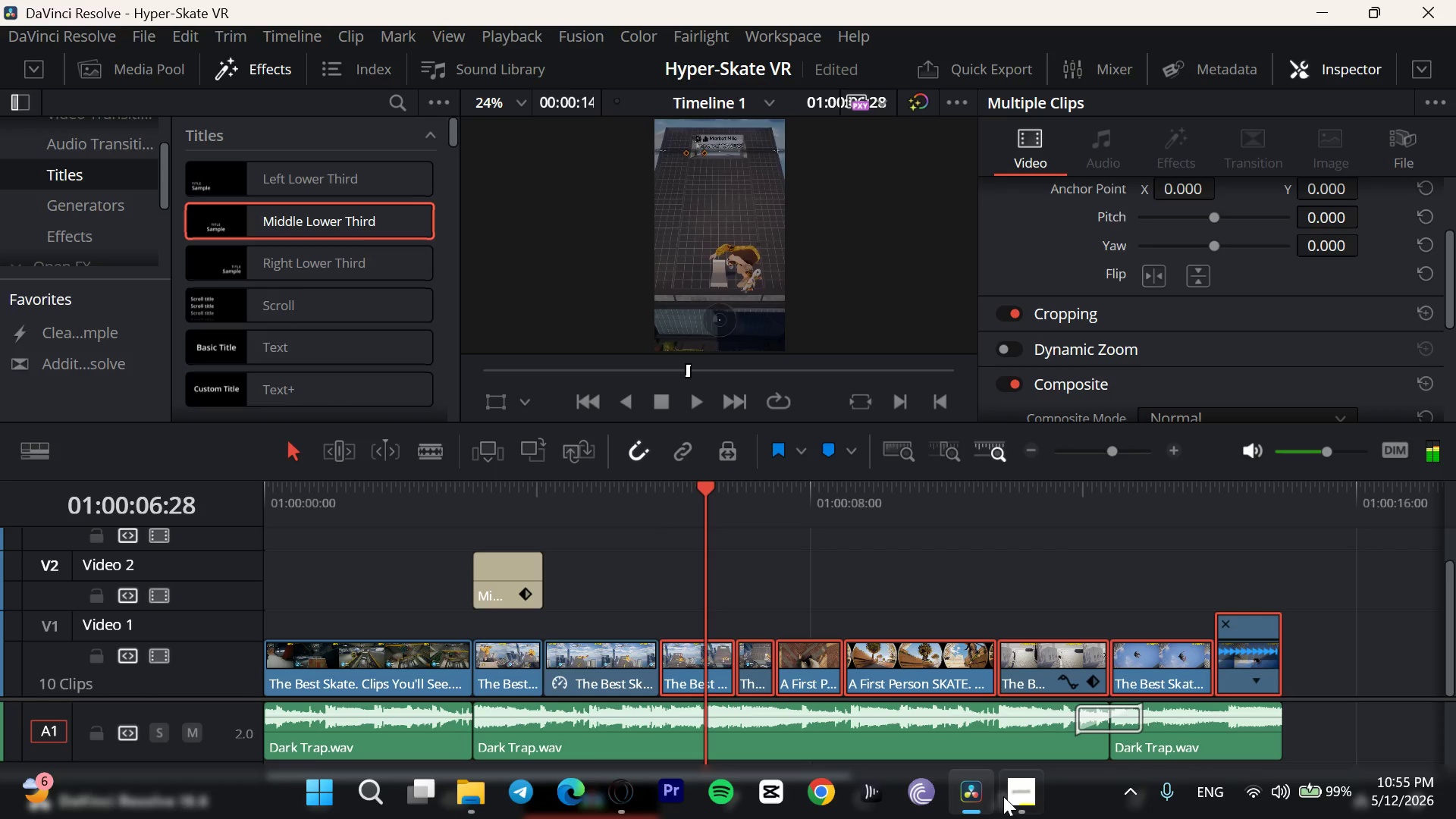 
left_click([1031, 799])